 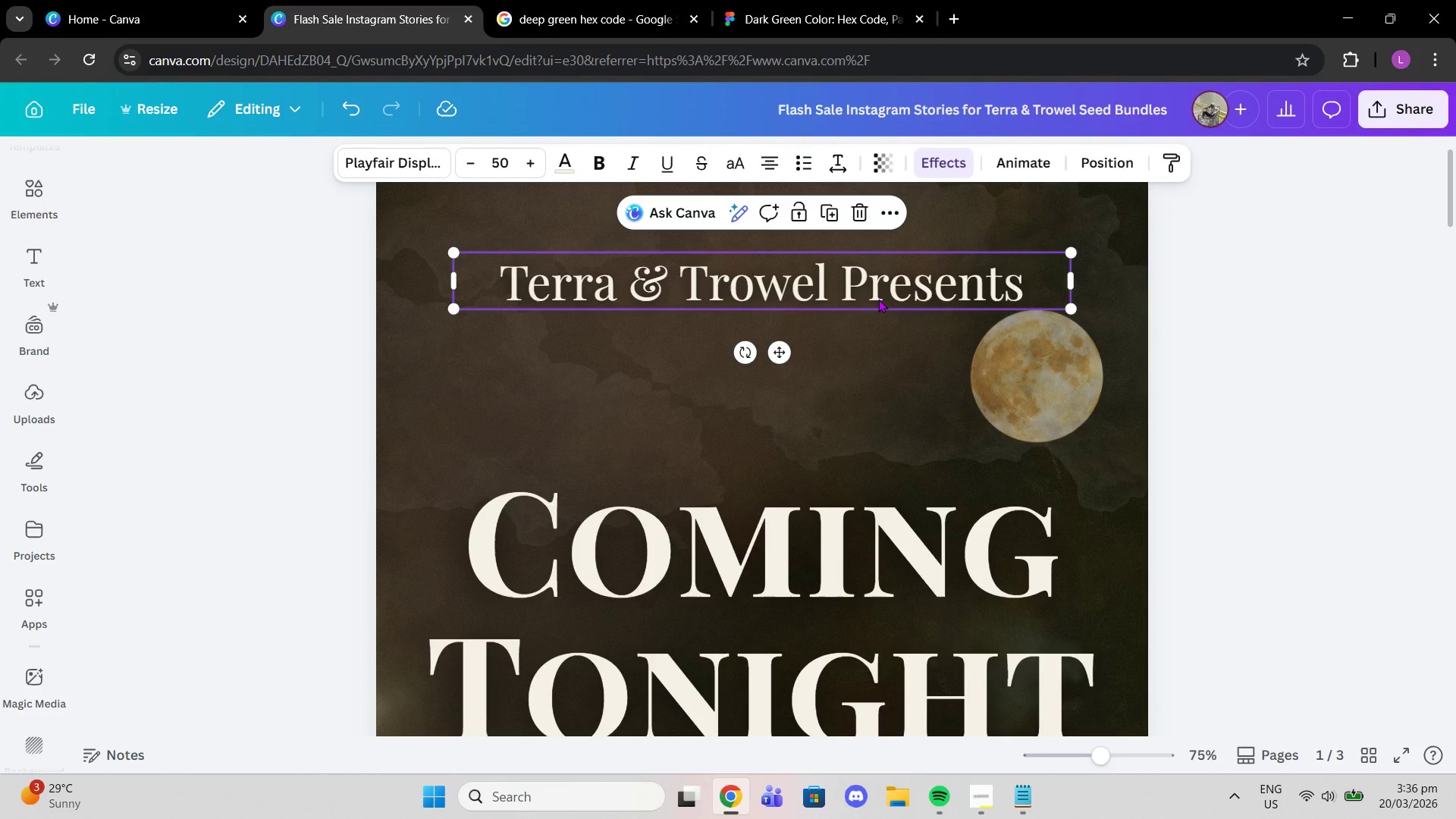 
left_click([946, 158])
 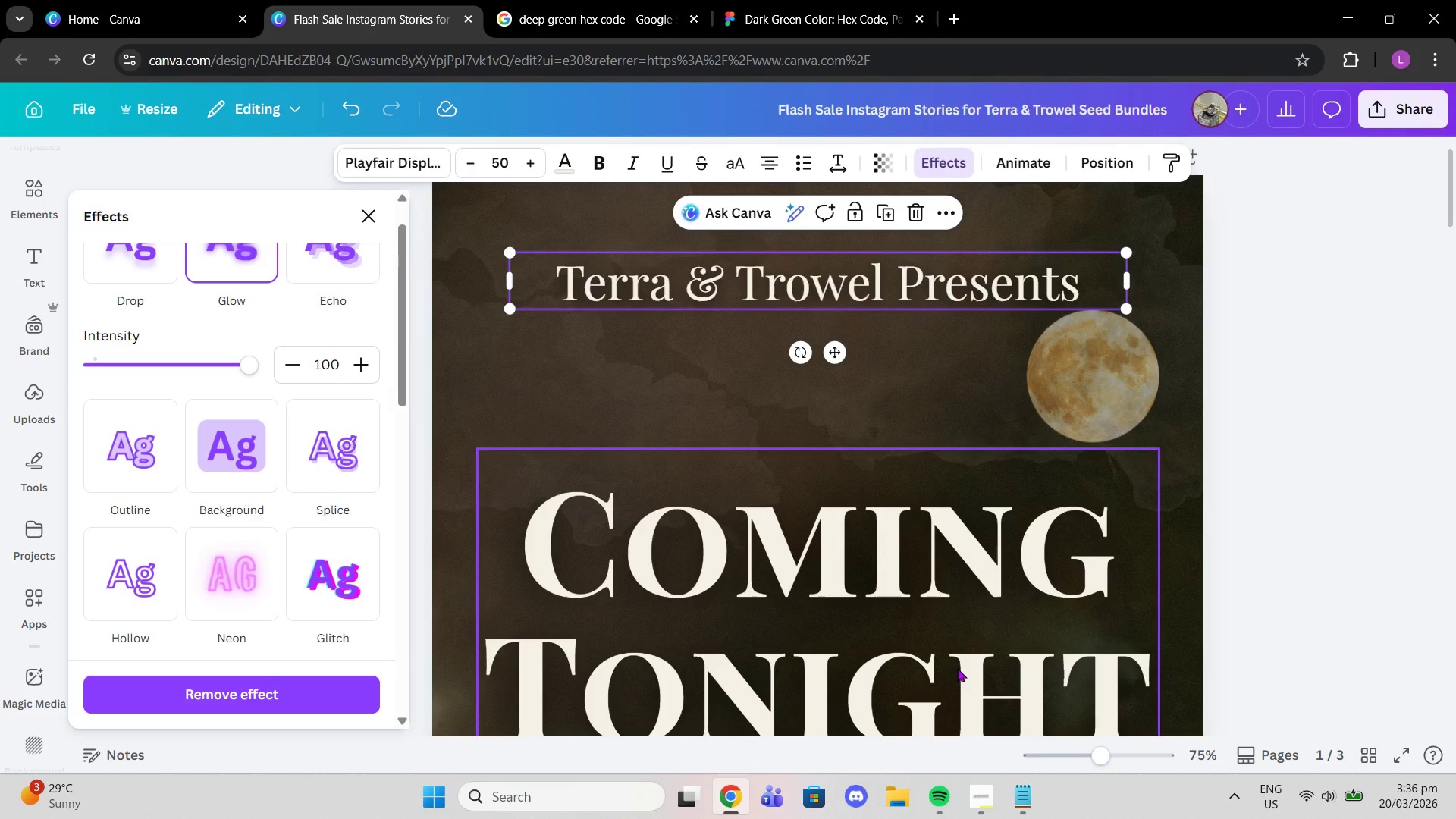 
left_click([953, 655])
 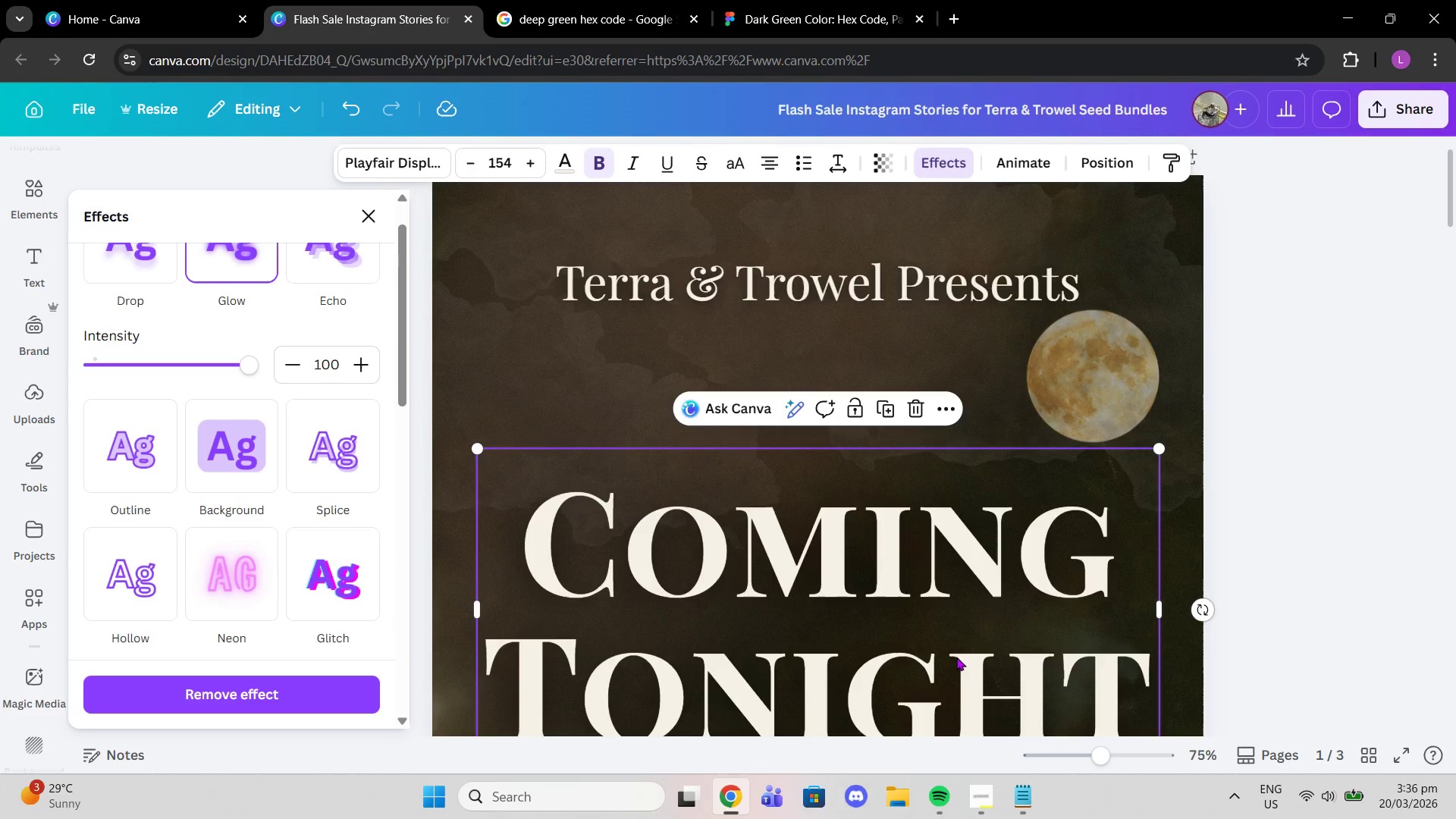 
scroll: coordinate [958, 657], scroll_direction: down, amount: 2.0
 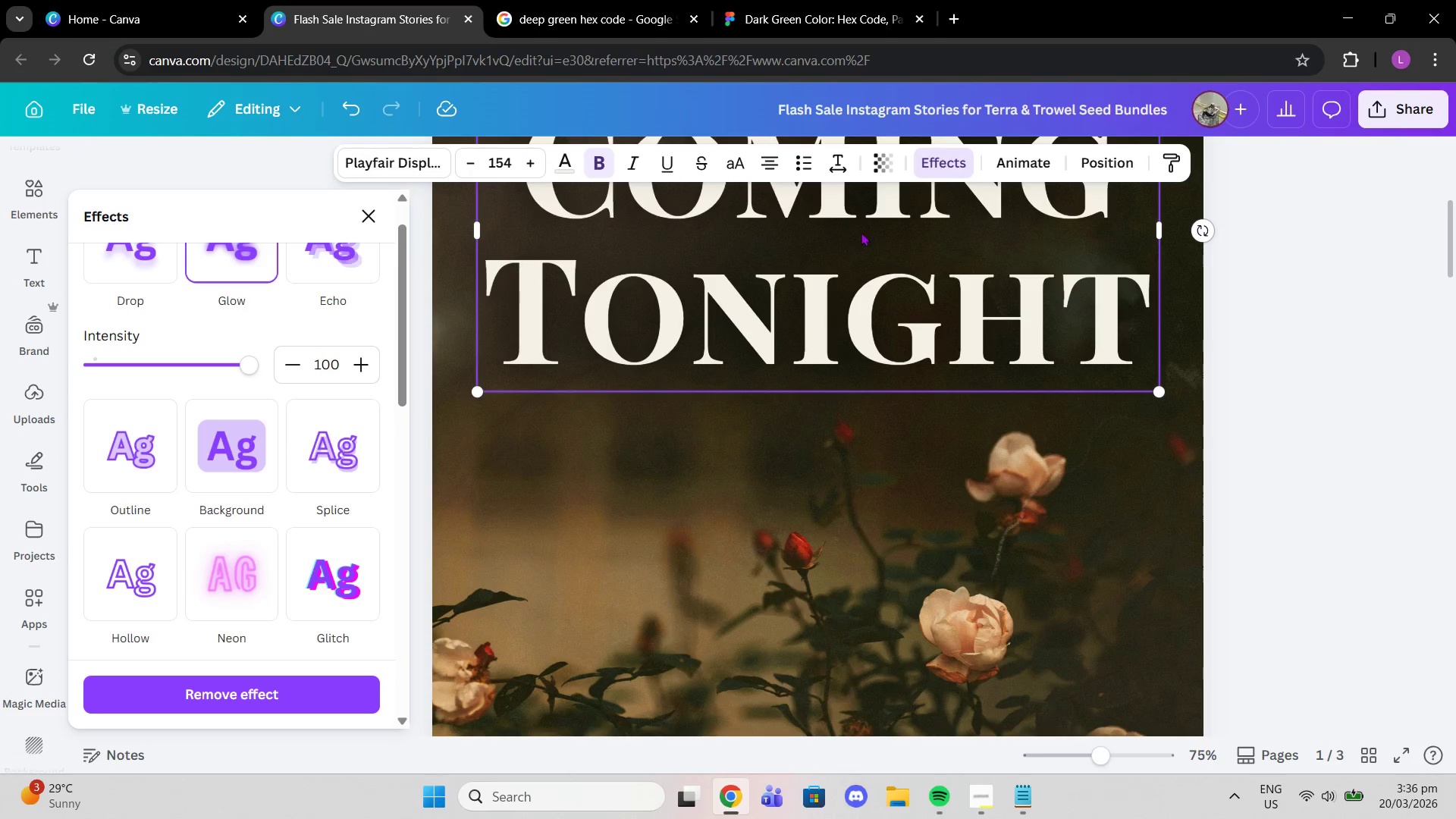 
left_click([839, 162])
 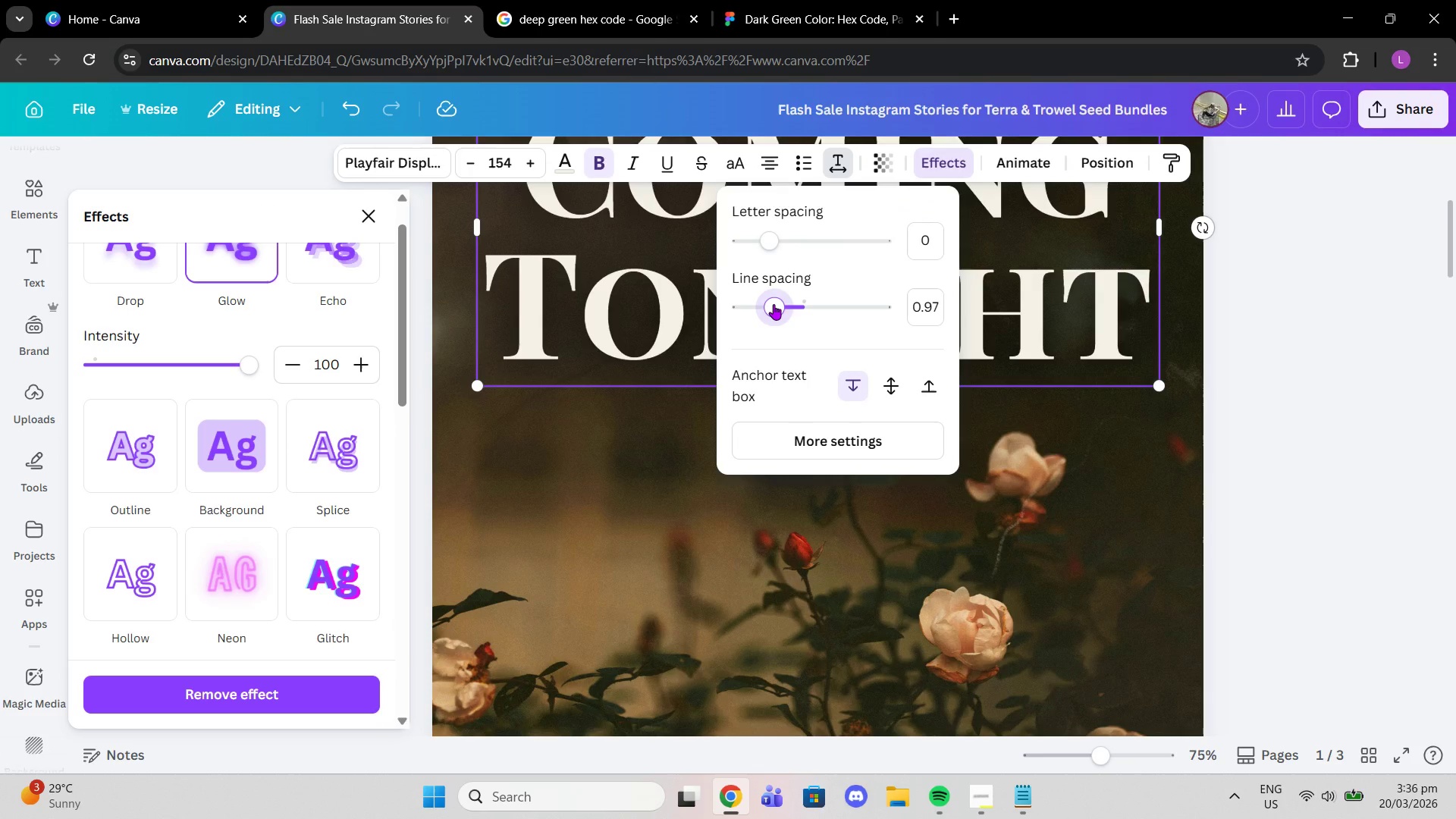 
wait(6.08)
 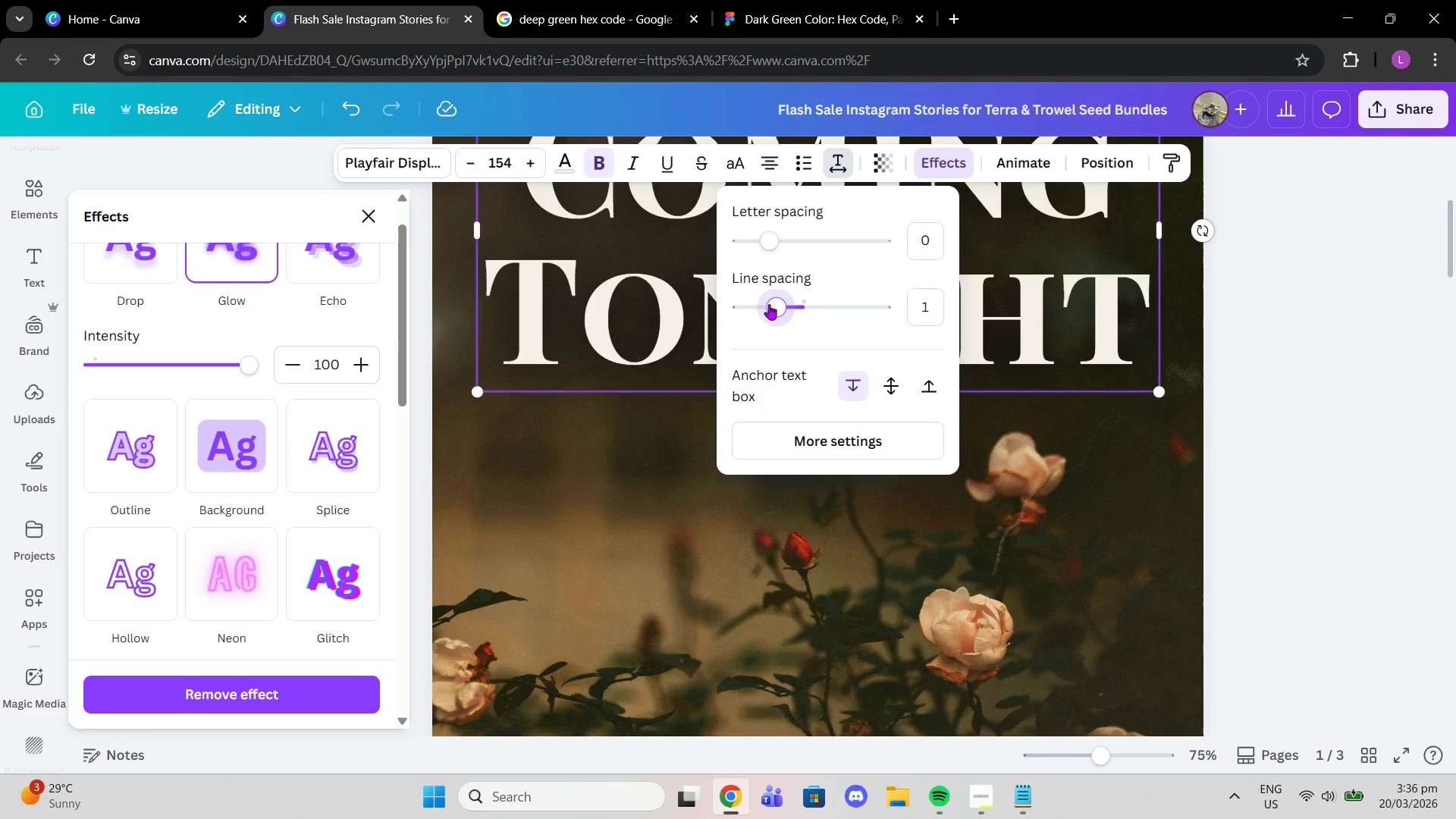 
left_click([772, 304])
 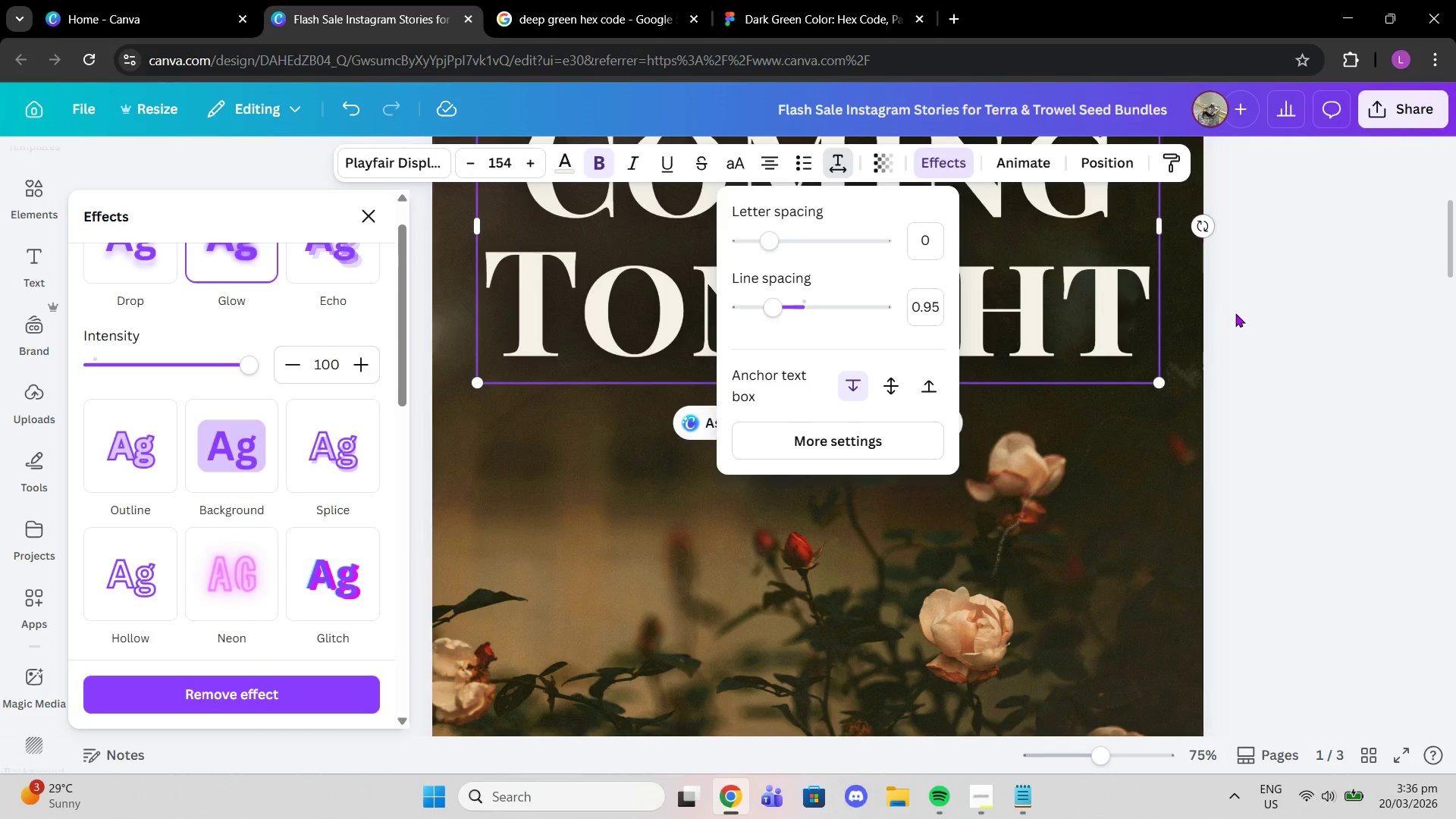 
double_click([1235, 312])
 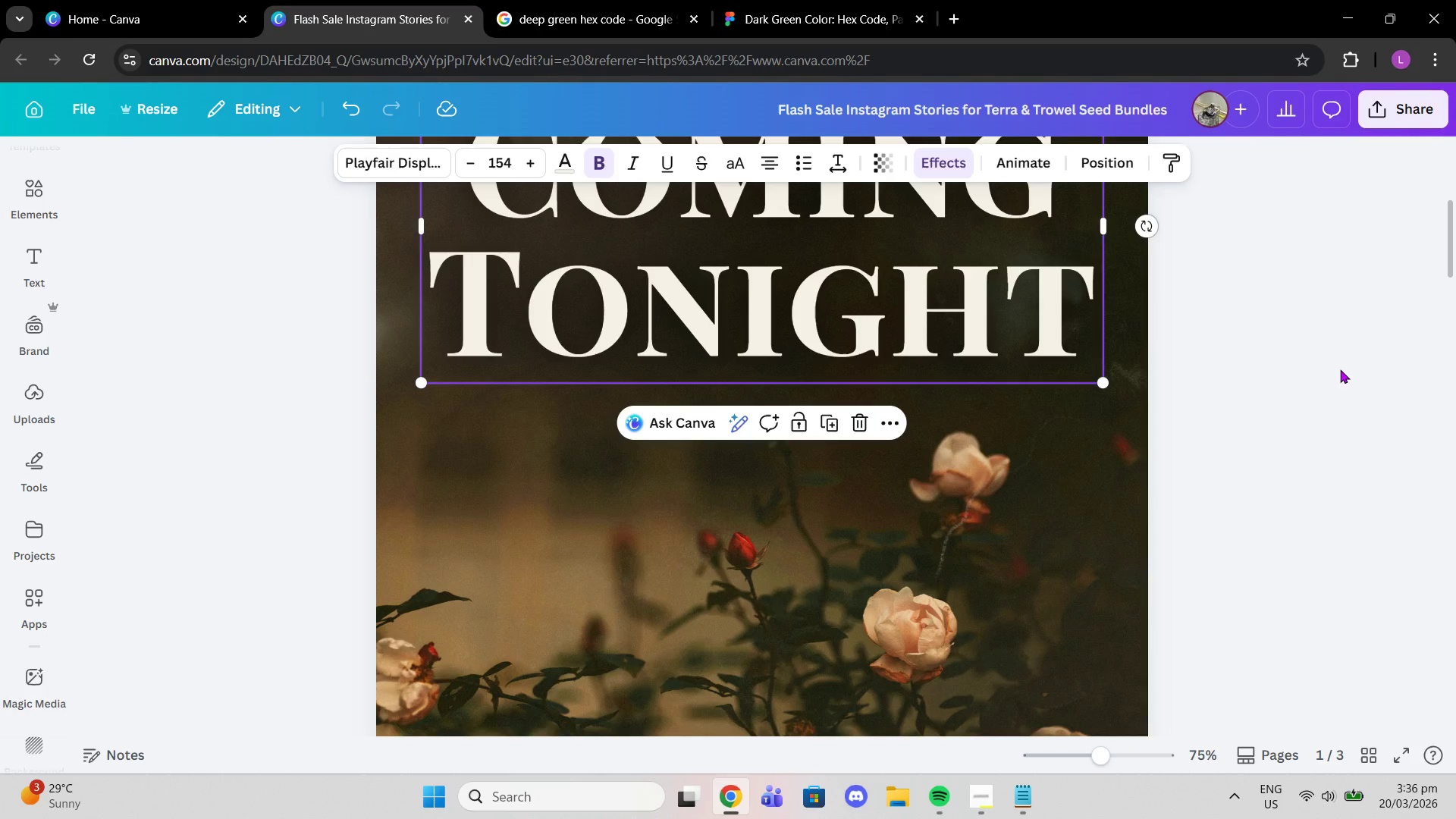 
left_click([1340, 369])
 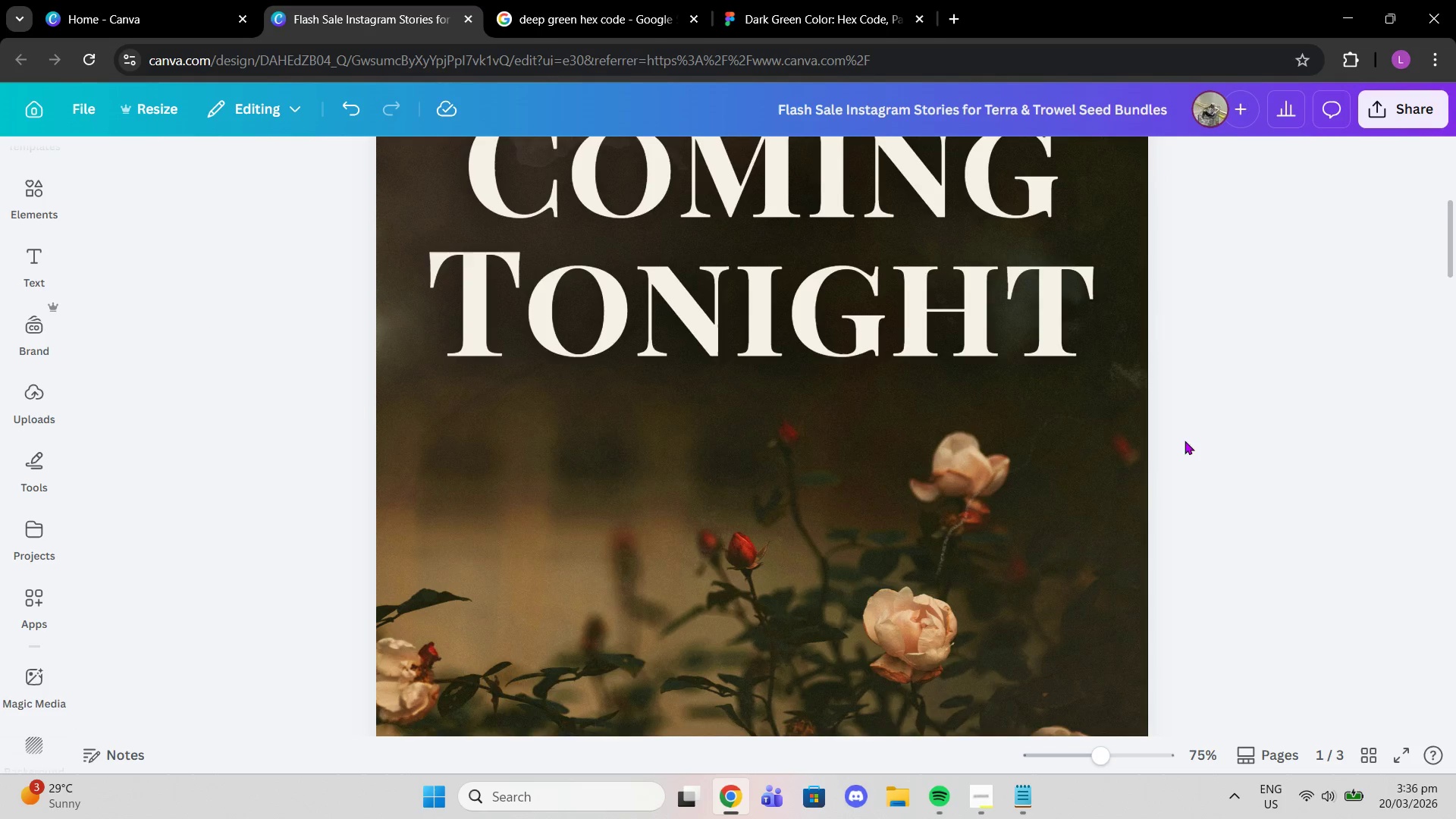 
scroll: coordinate [1108, 479], scroll_direction: down, amount: 6.0
 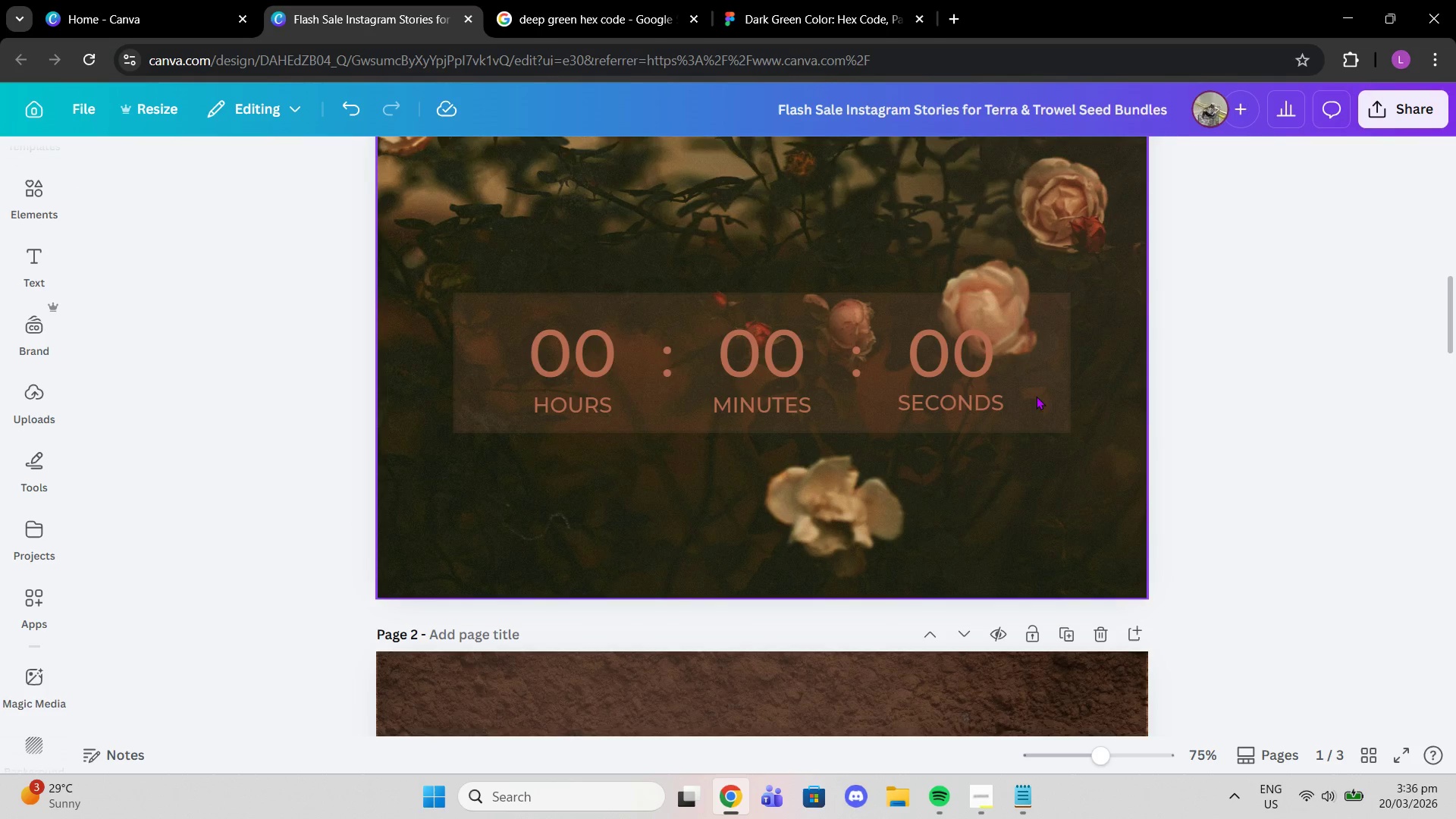 
left_click([1015, 351])
 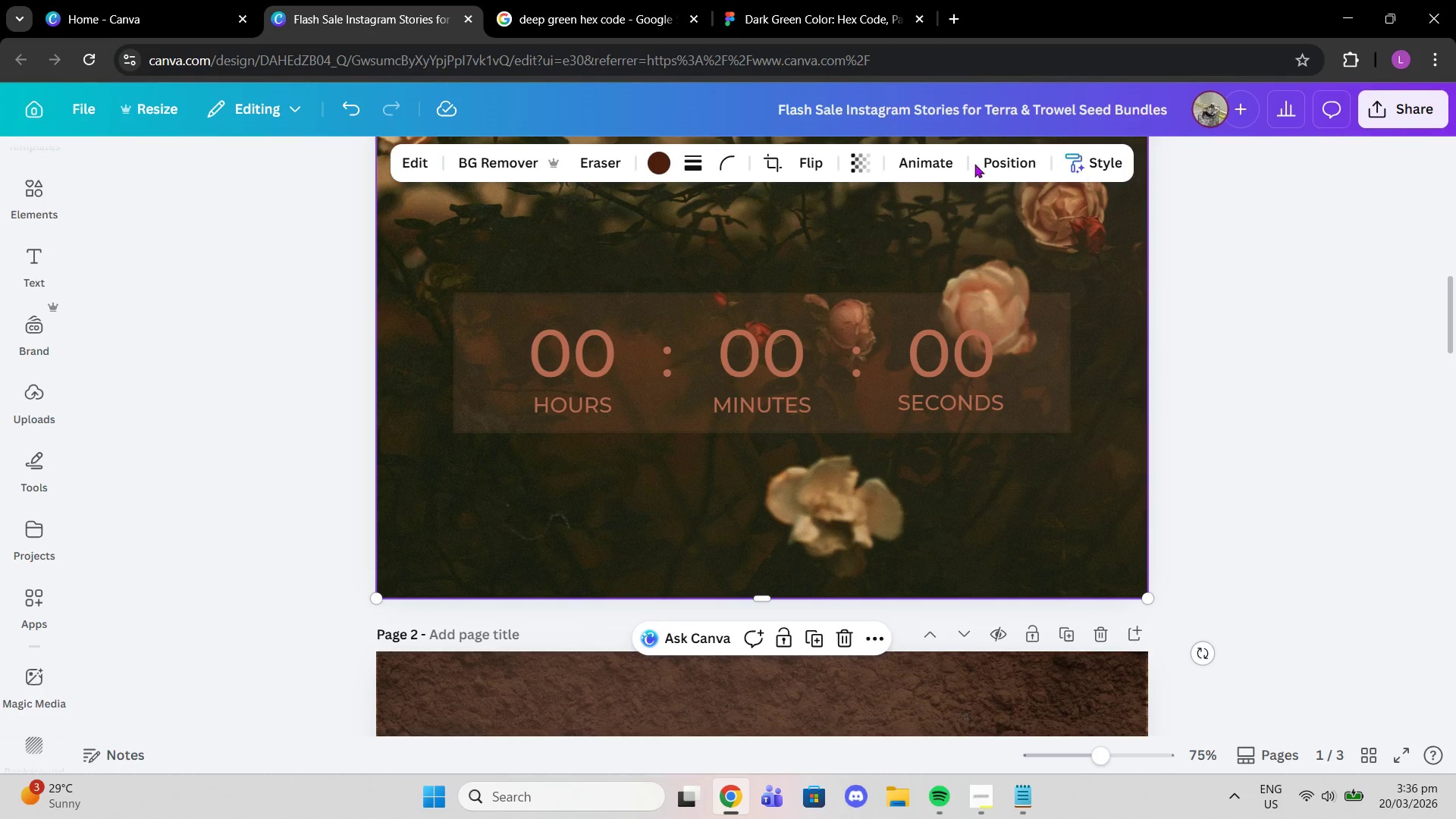 
left_click([982, 162])
 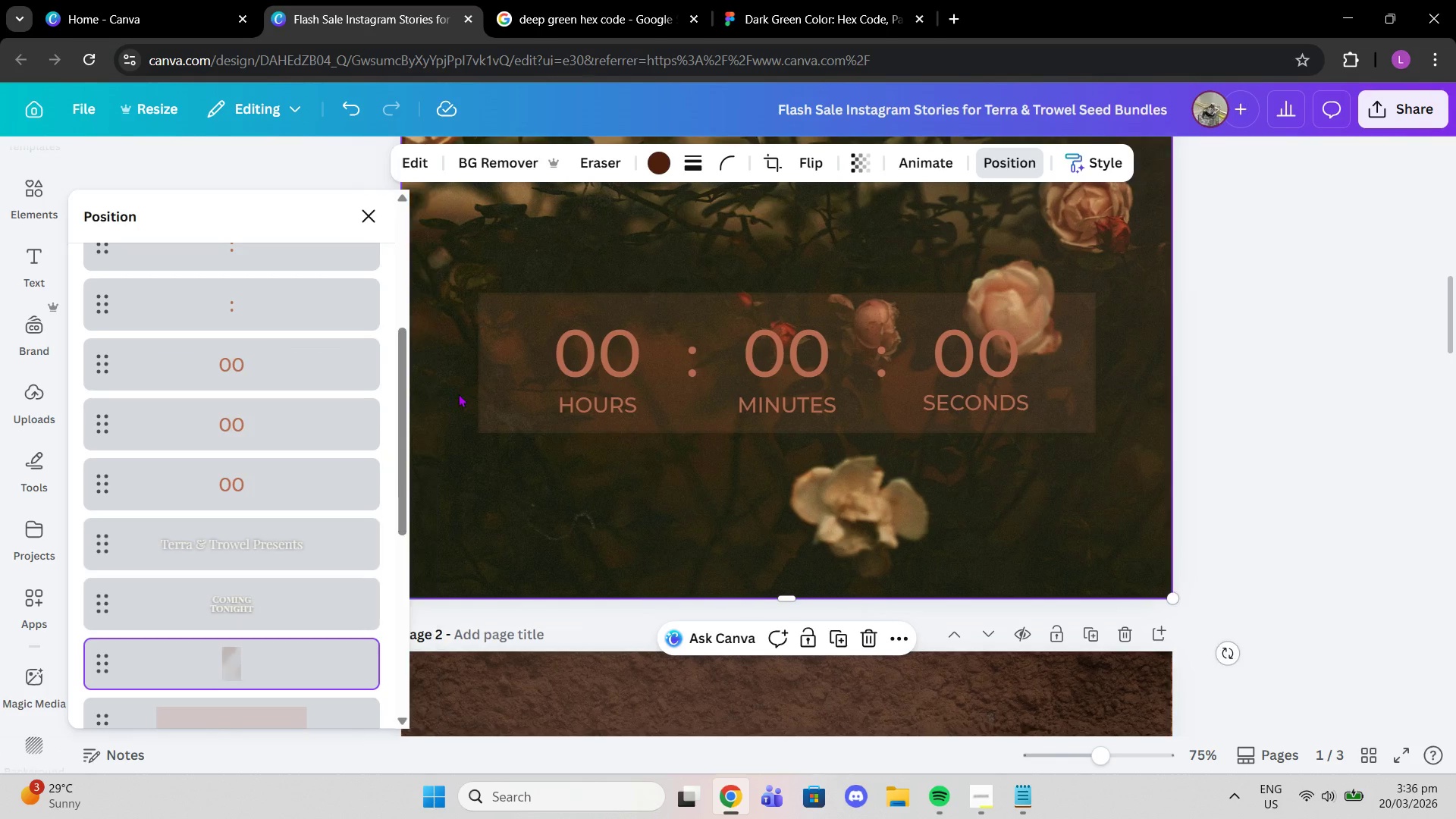 
scroll: coordinate [297, 601], scroll_direction: down, amount: 2.0
 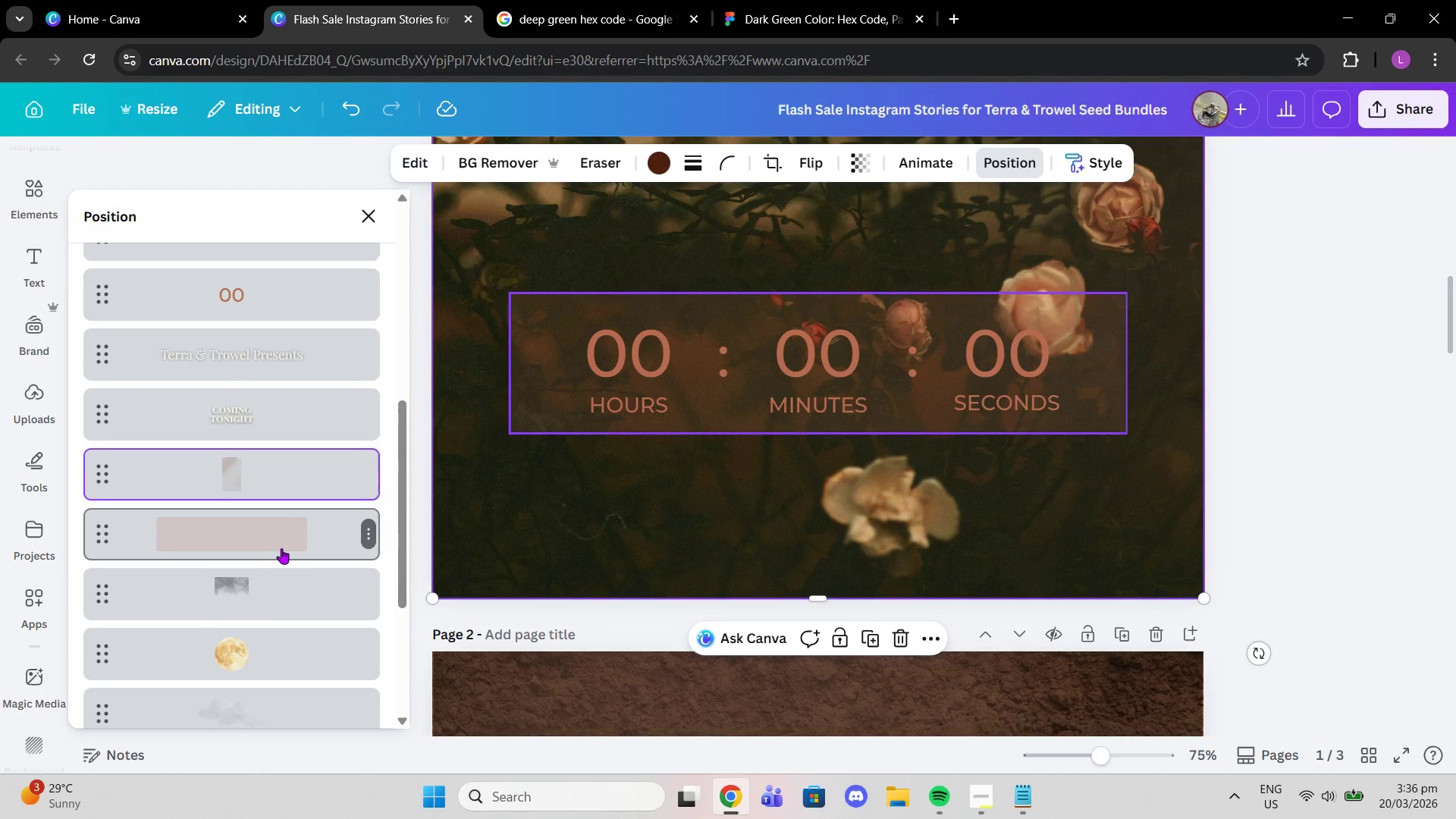 
left_click_drag(start_coordinate=[281, 548], to_coordinate=[304, 465])
 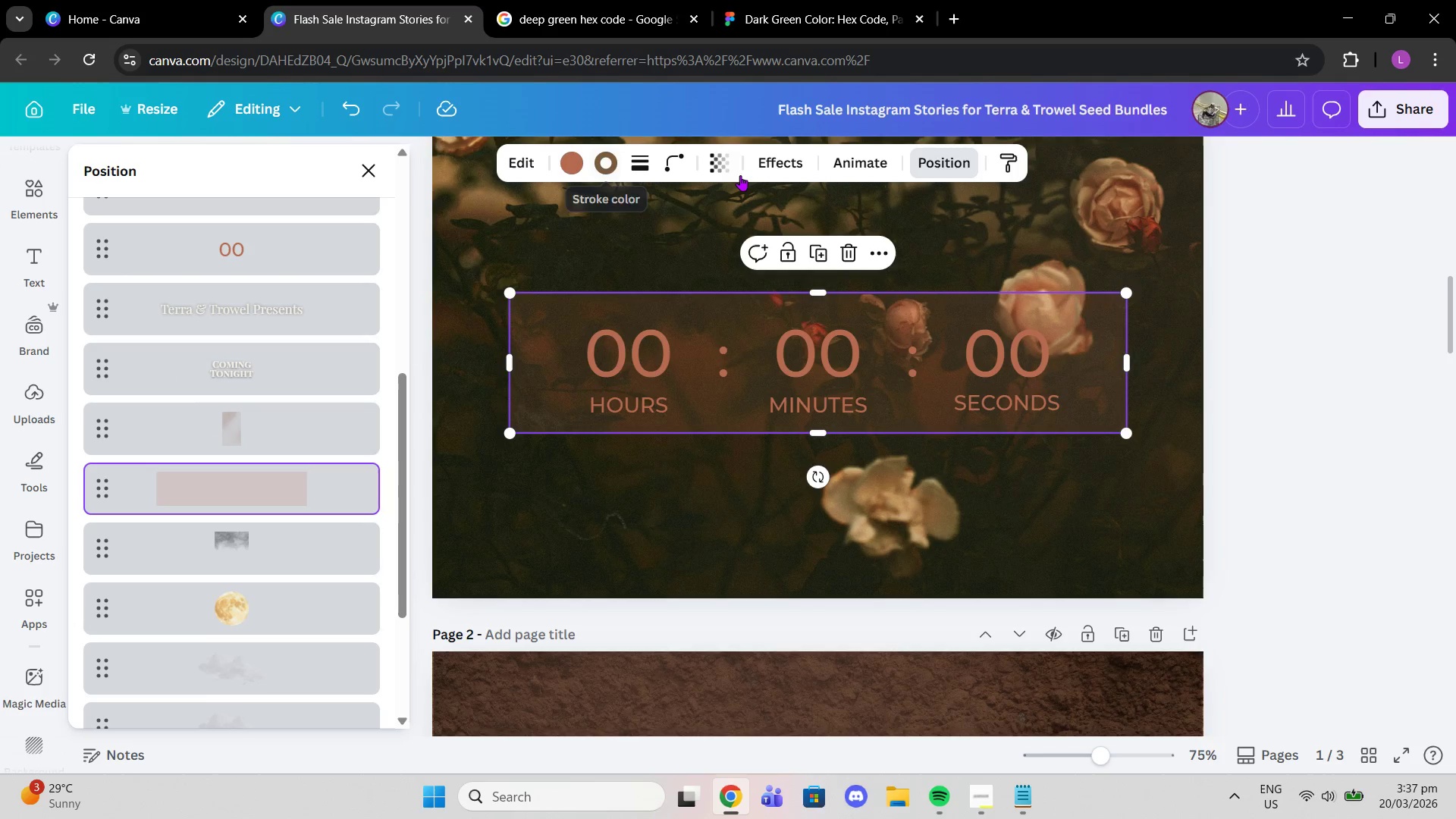 
left_click([733, 169])
 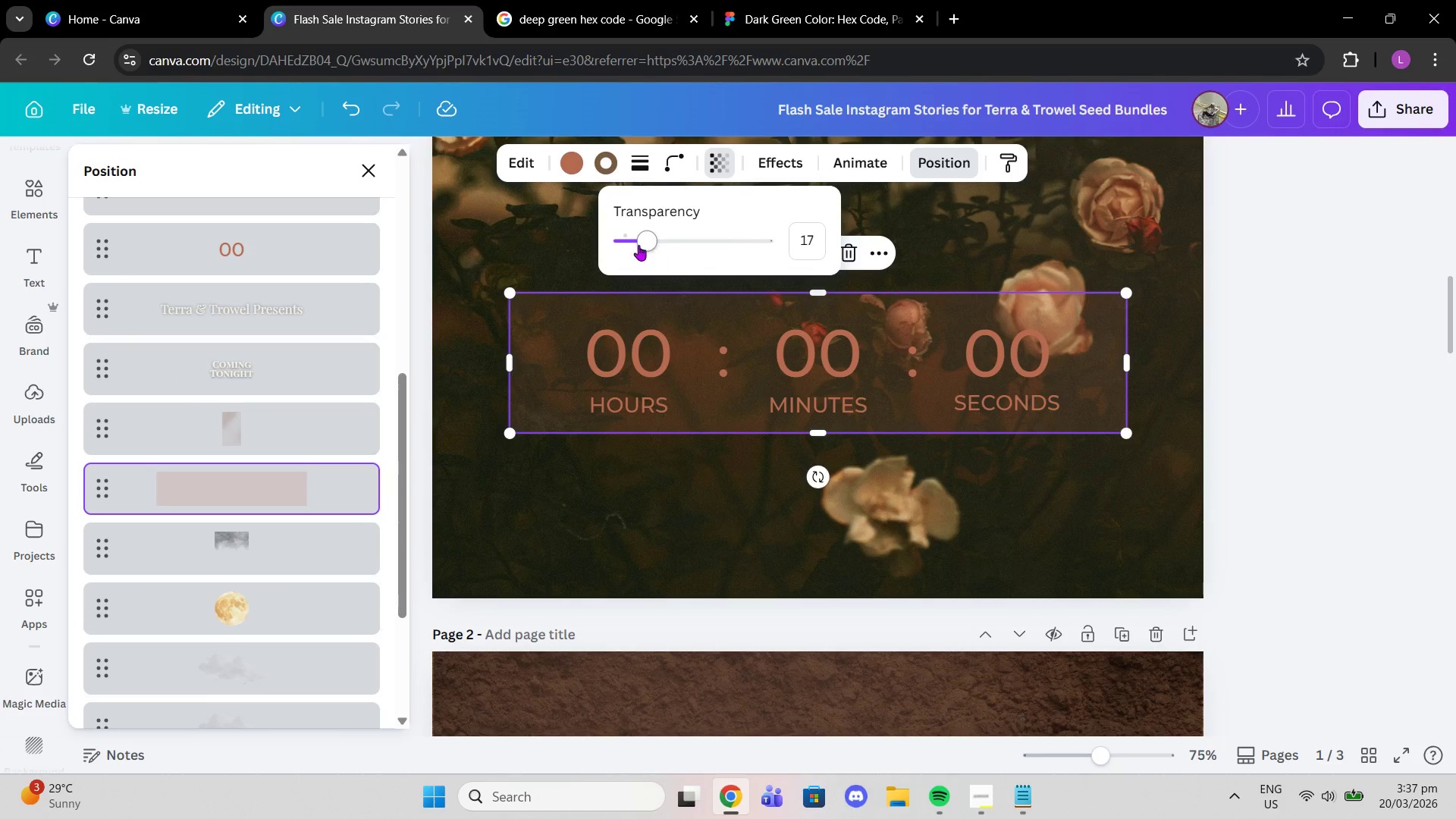 
left_click_drag(start_coordinate=[635, 245], to_coordinate=[650, 244])
 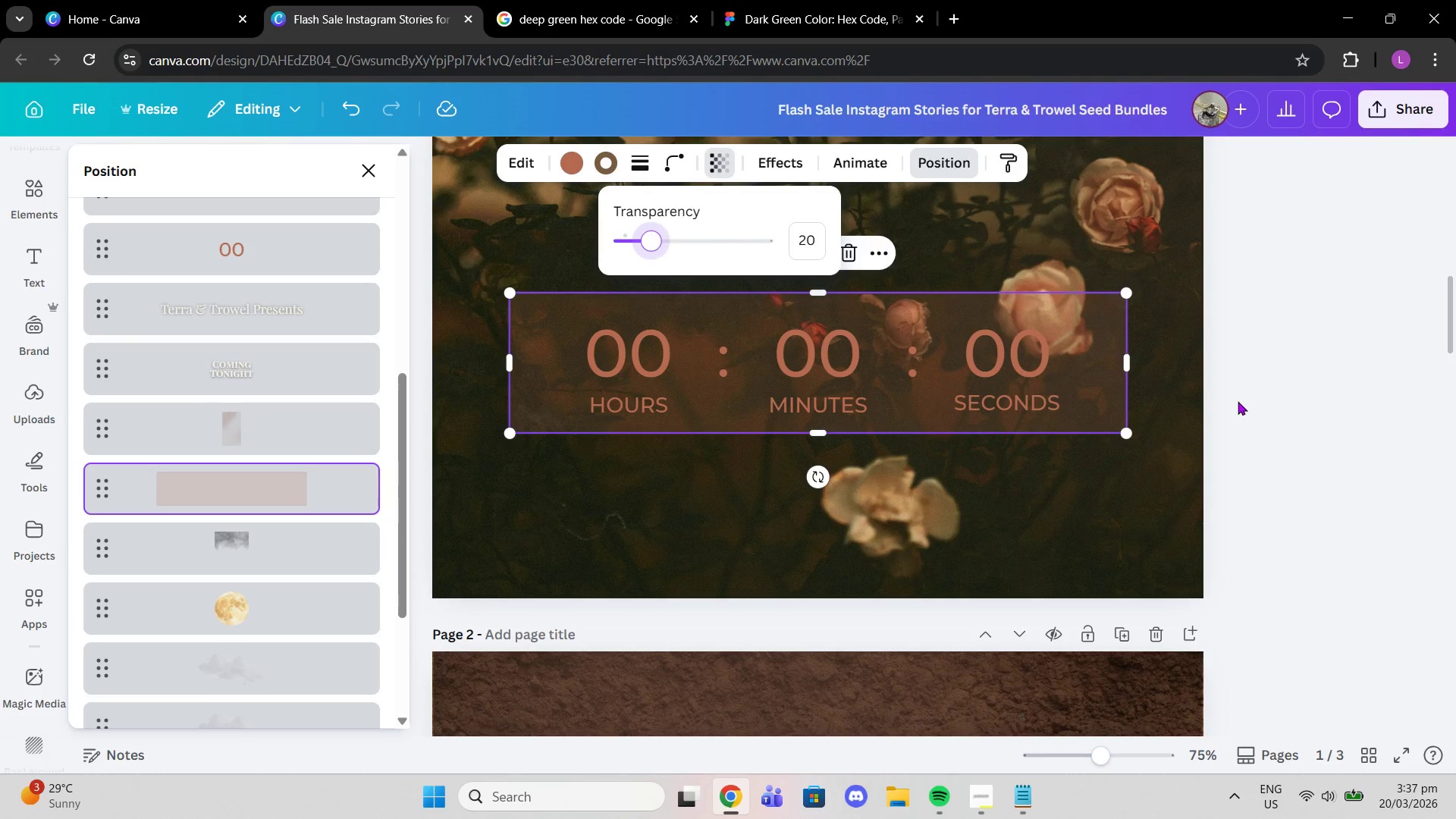 
double_click([1238, 401])
 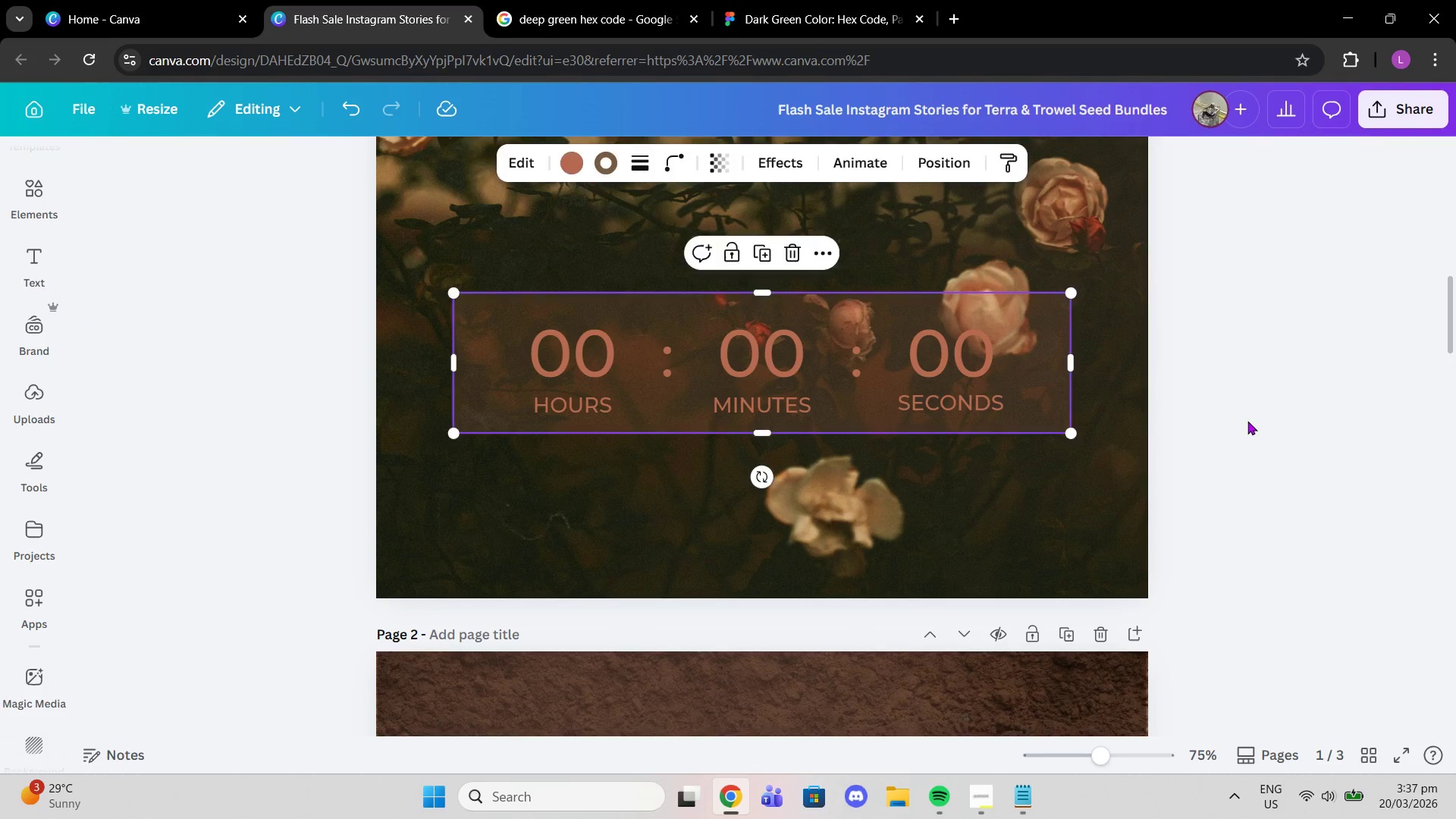 
scroll: coordinate [1185, 510], scroll_direction: down, amount: 8.0
 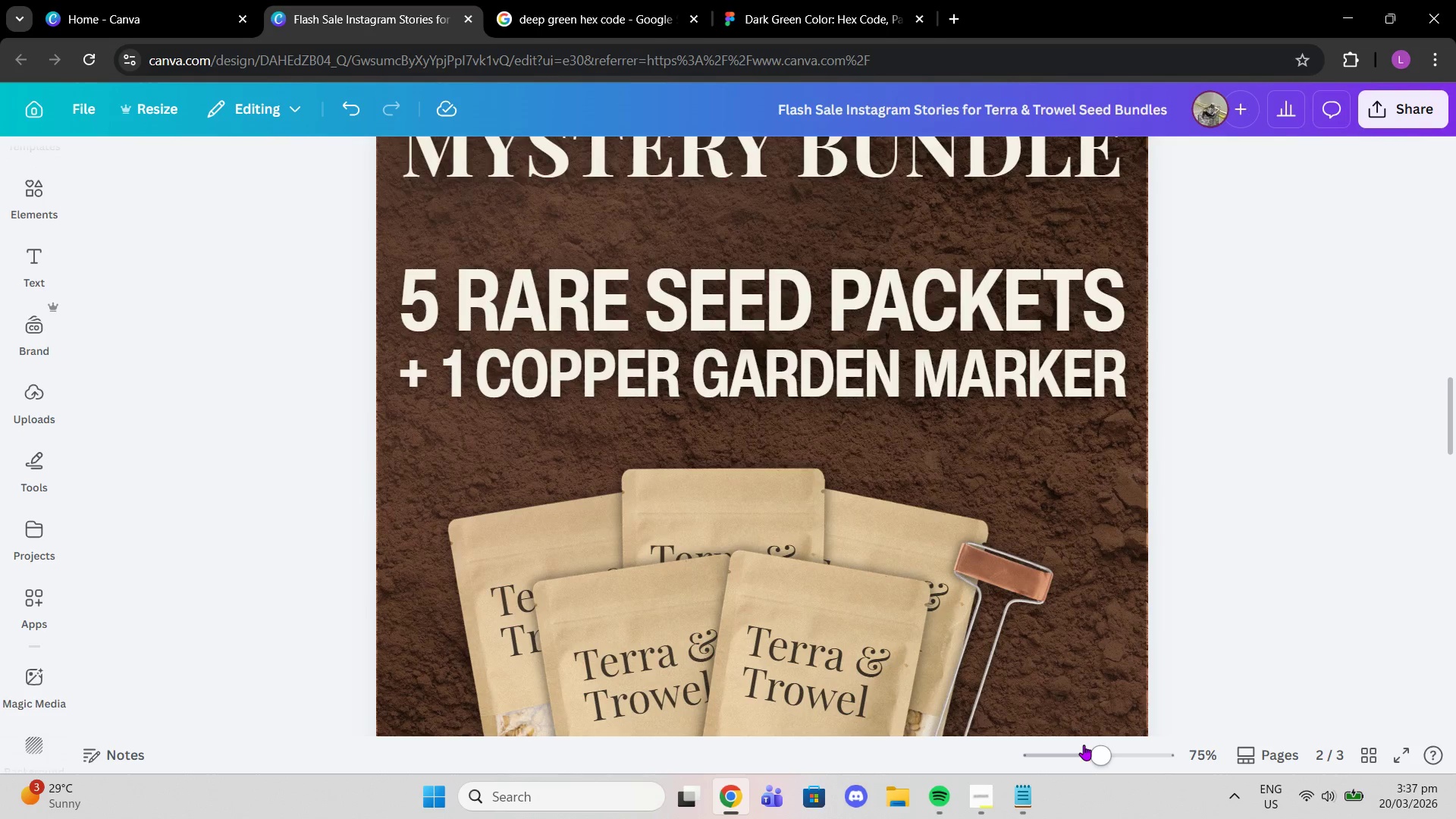 
left_click_drag(start_coordinate=[1092, 751], to_coordinate=[1080, 751])
 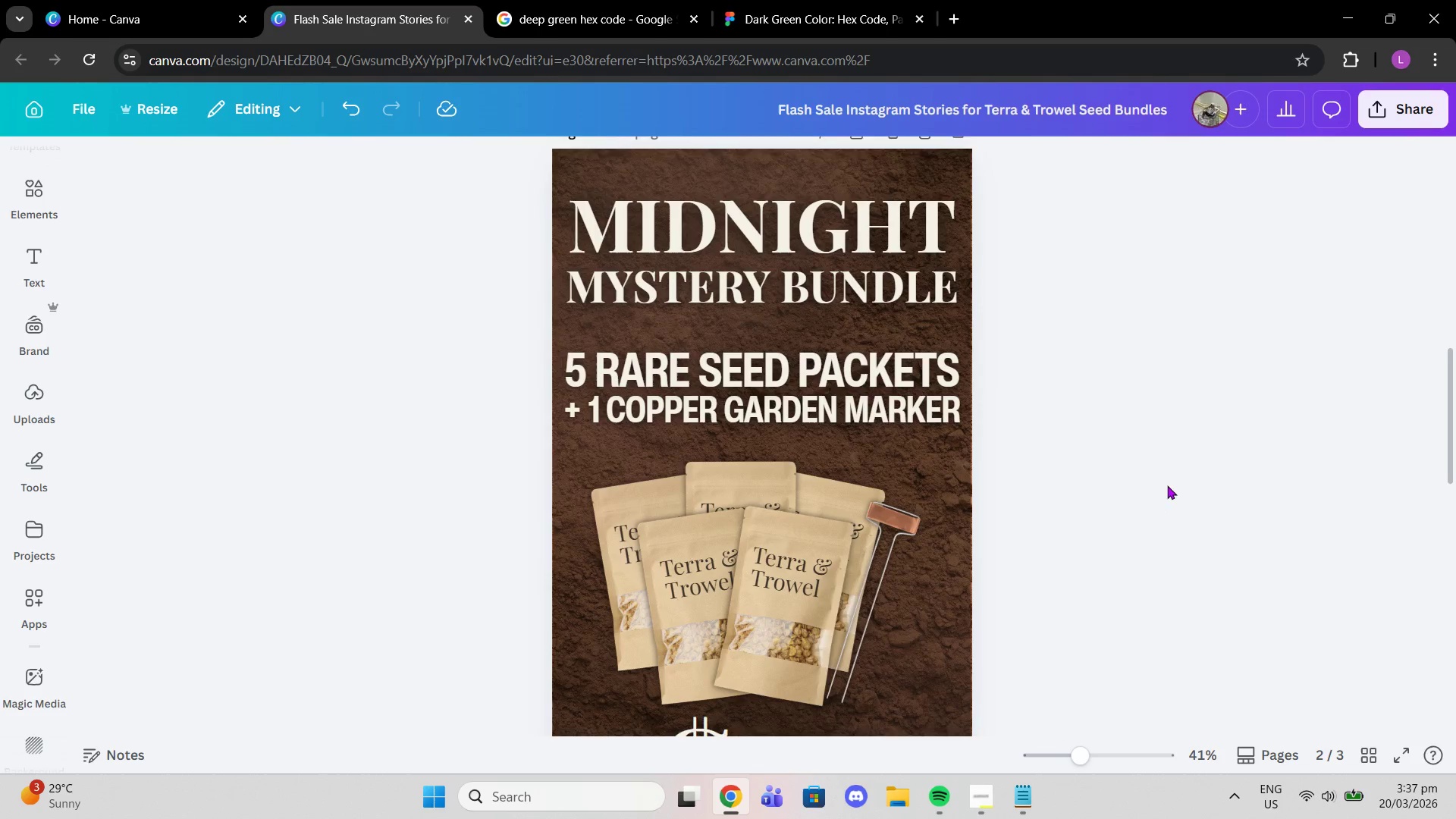 
scroll: coordinate [1167, 485], scroll_direction: down, amount: 2.0
 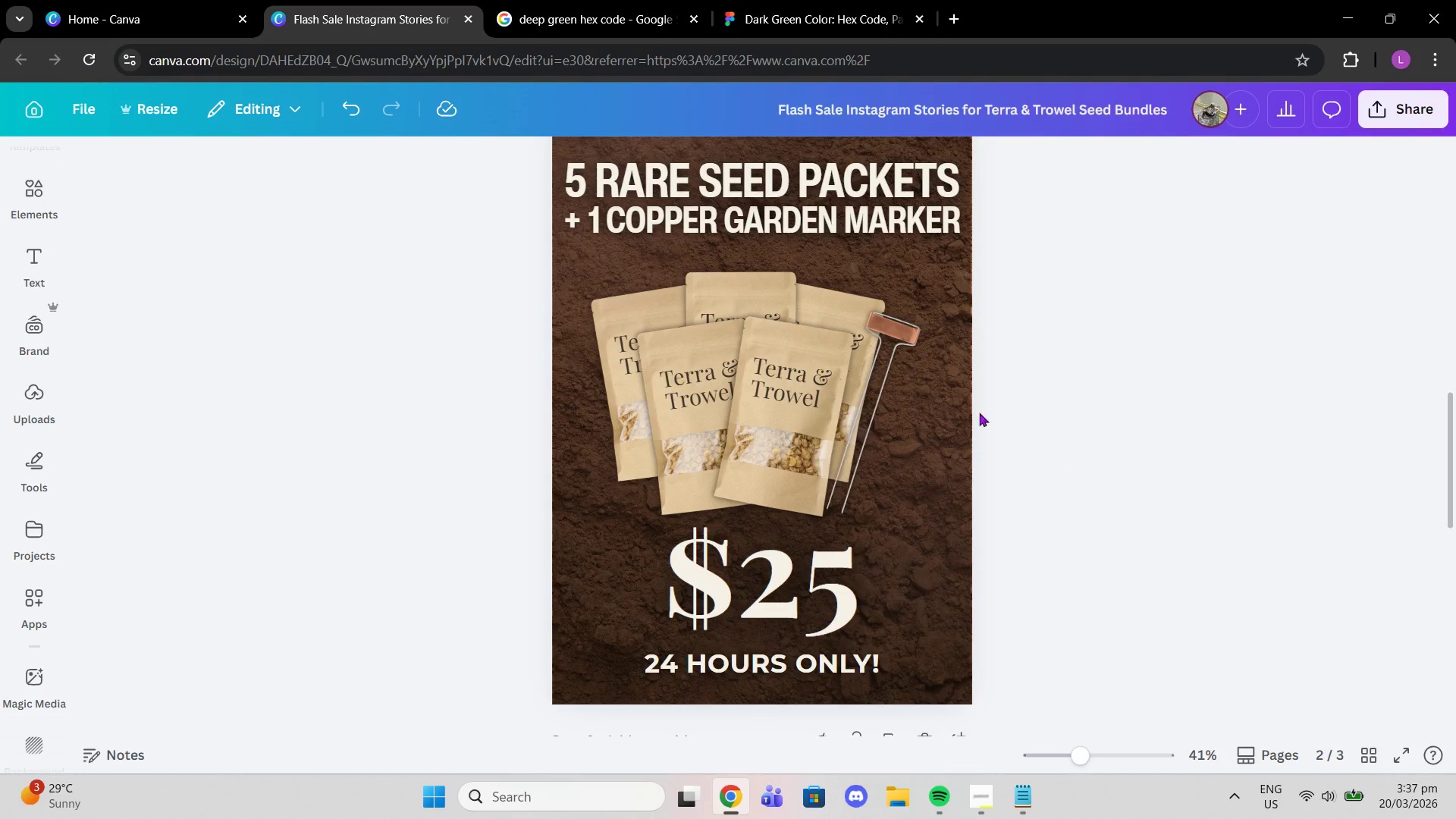 
scroll: coordinate [836, 406], scroll_direction: up, amount: 2.0
 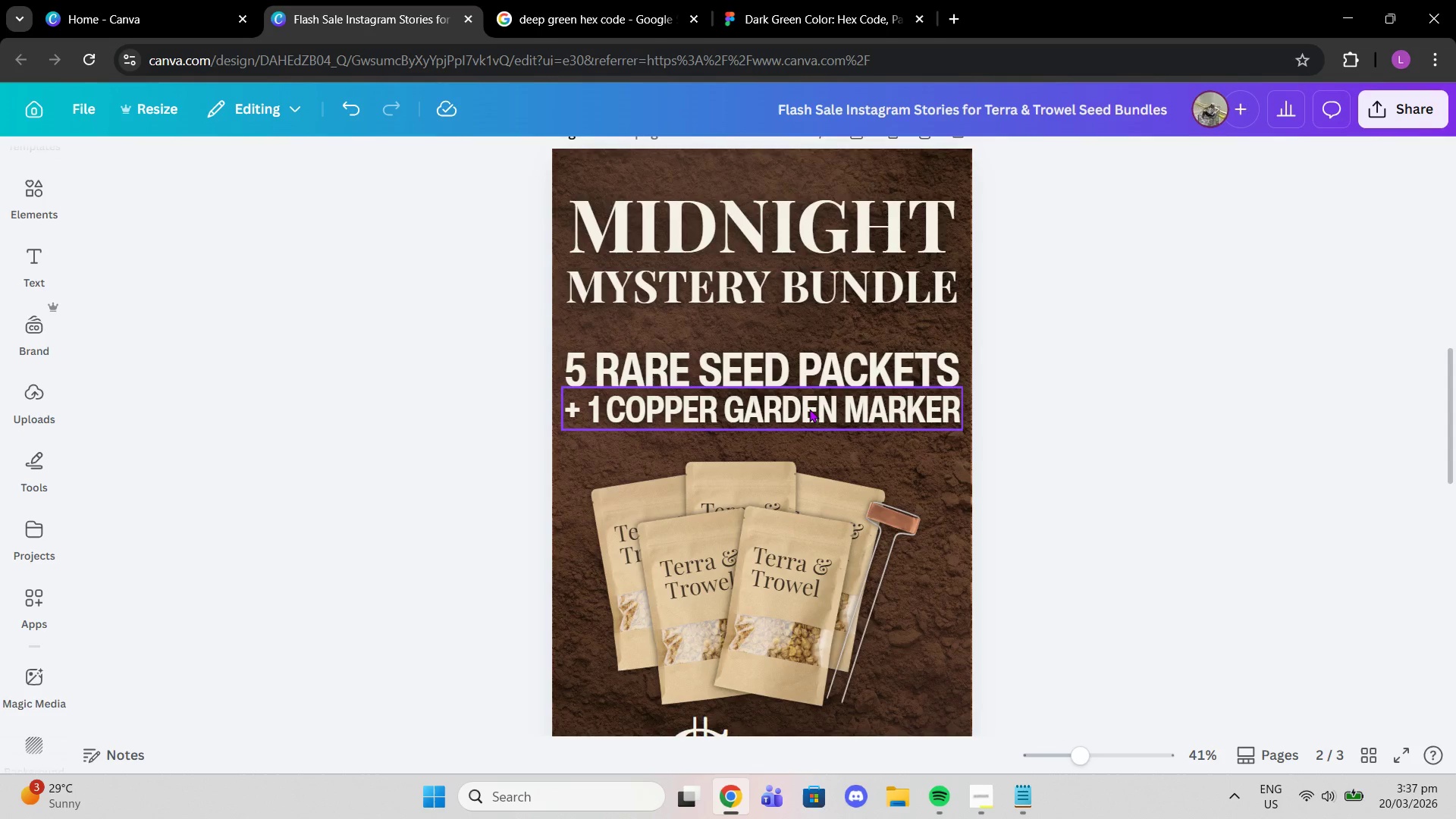 
left_click_drag(start_coordinate=[809, 412], to_coordinate=[808, 416])
 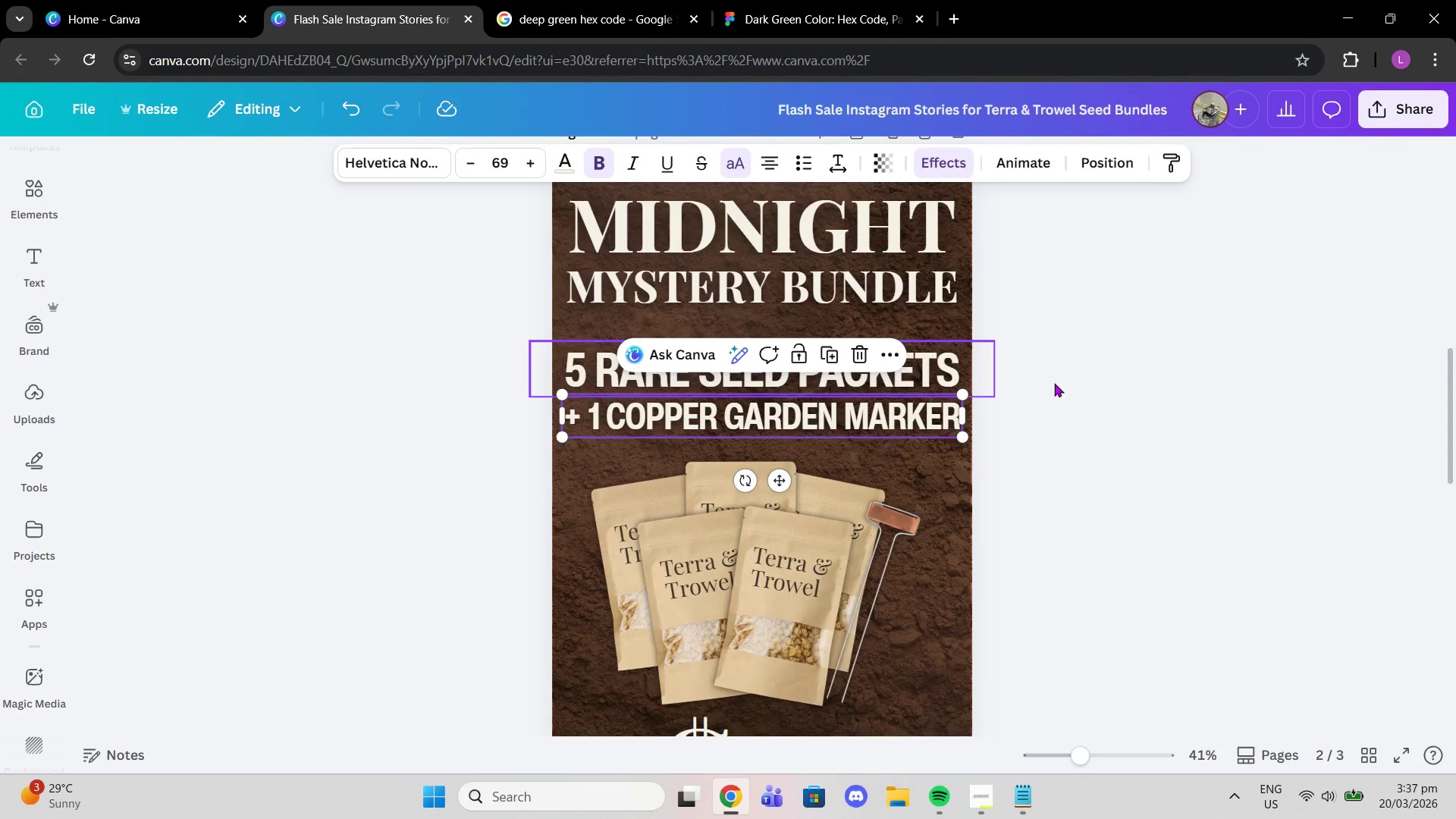 
left_click([1054, 383])
 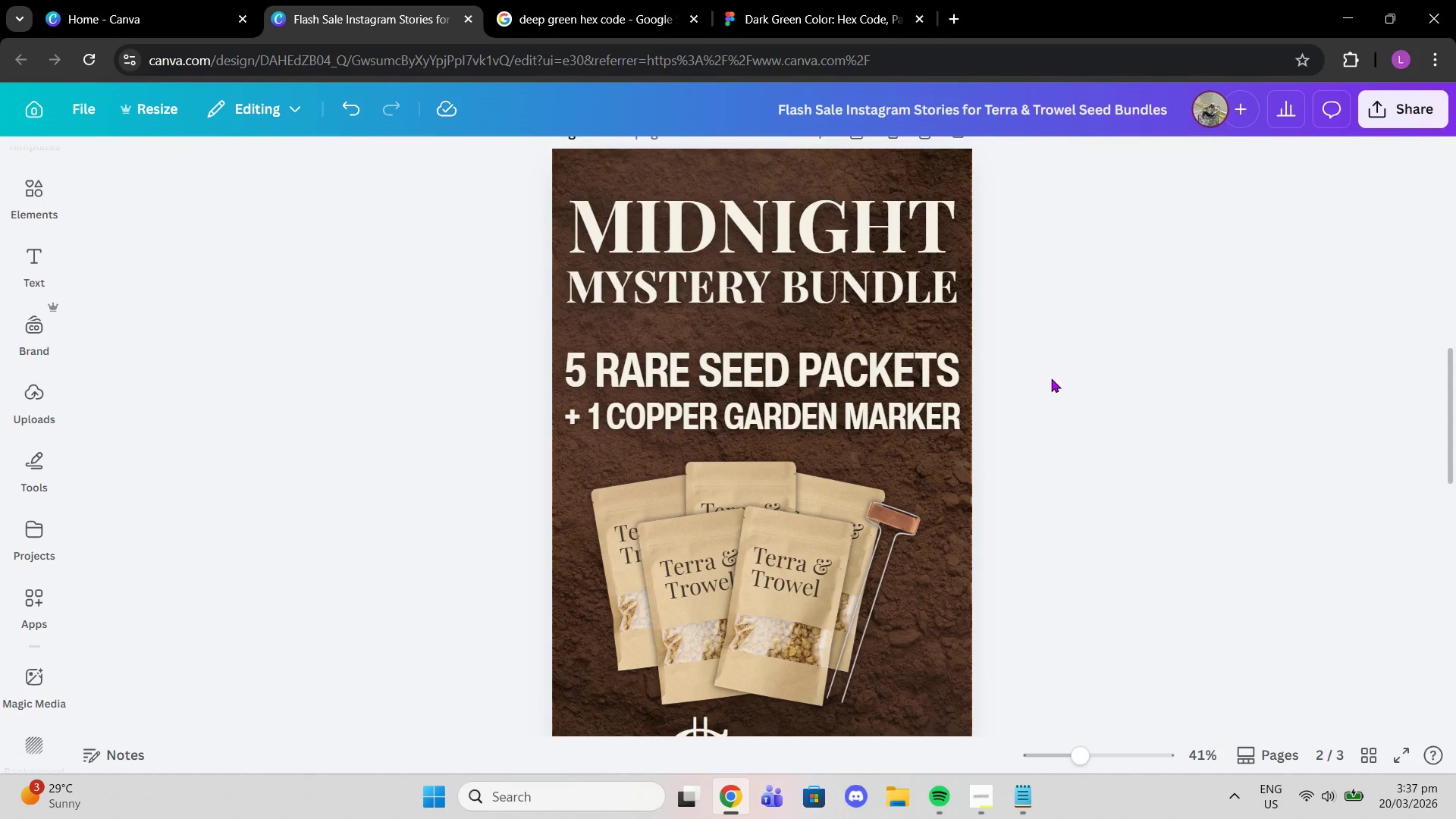 
scroll: coordinate [1089, 322], scroll_direction: down, amount: 13.0
 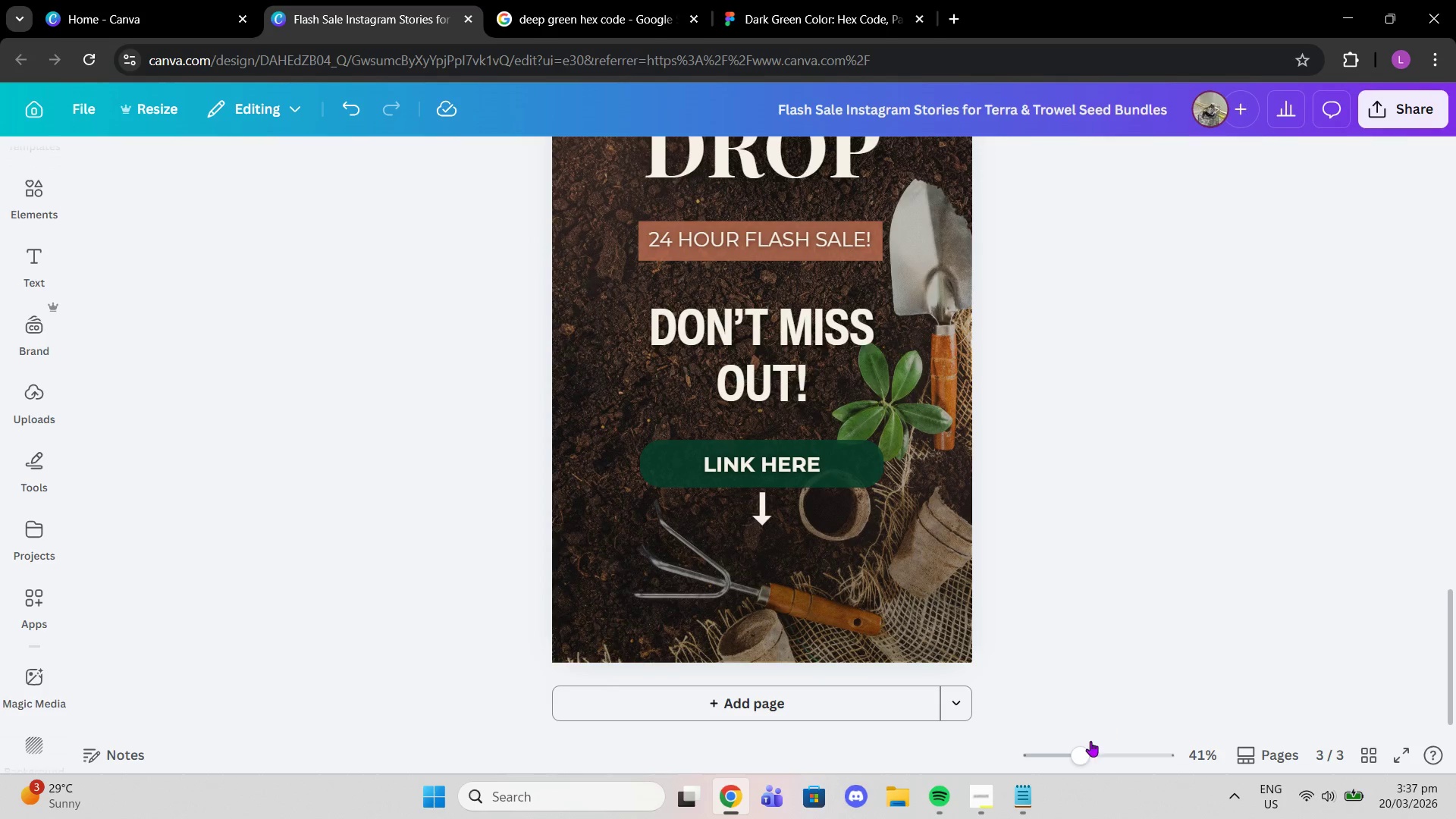 
left_click_drag(start_coordinate=[1081, 755], to_coordinate=[1064, 752])
 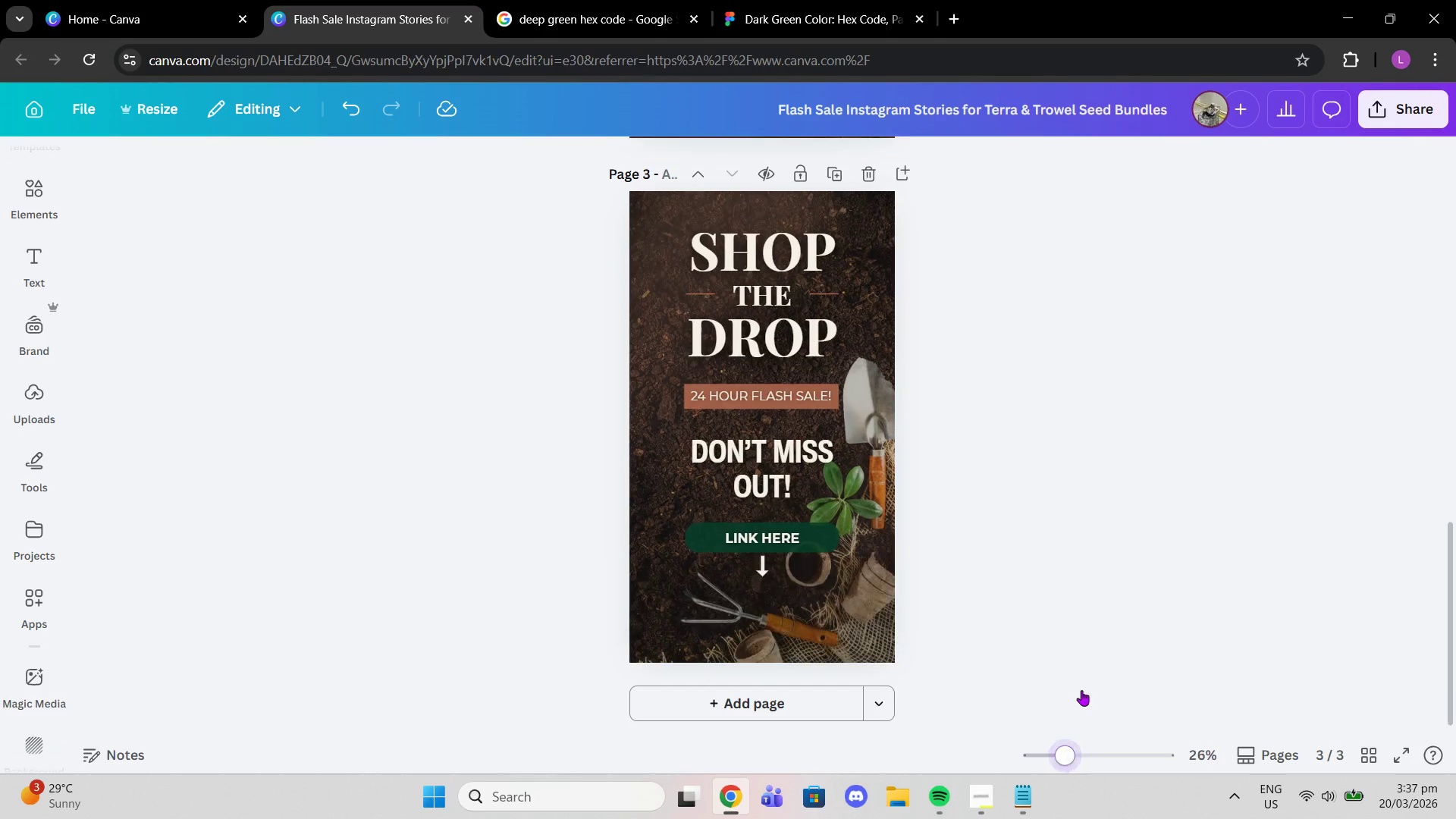 
left_click([1107, 592])
 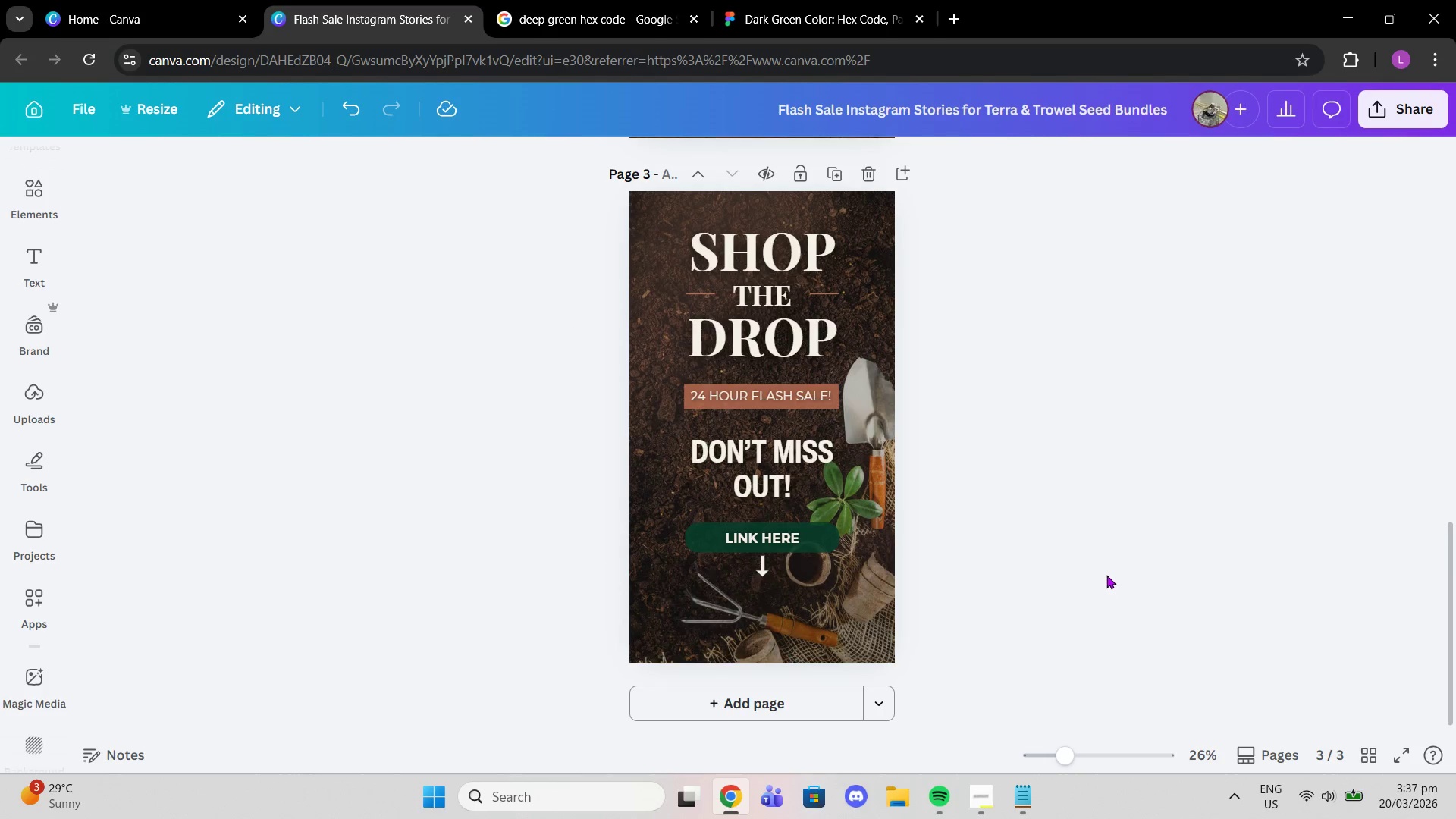 
scroll: coordinate [1092, 545], scroll_direction: up, amount: 12.0
 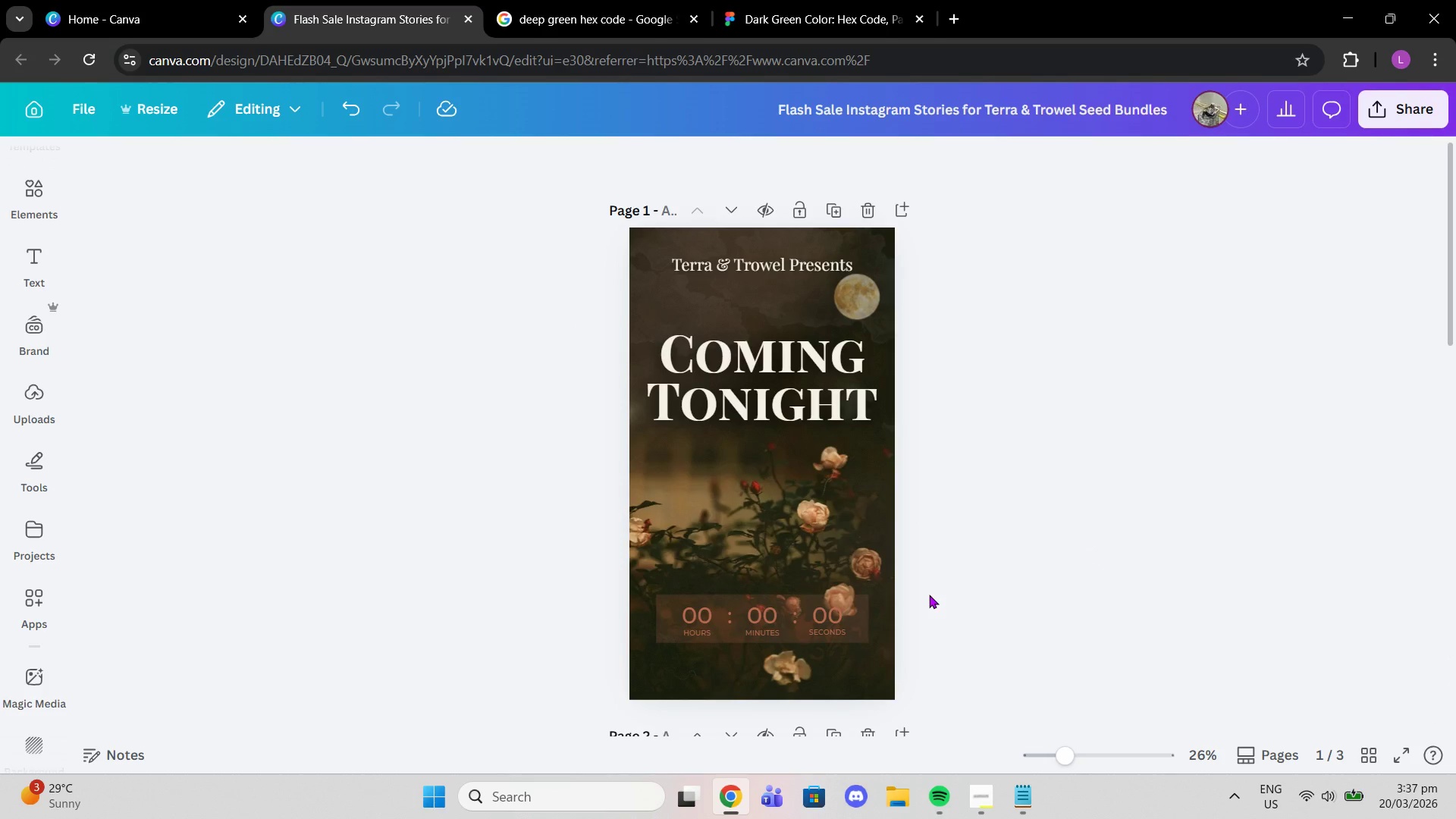 
wait(7.85)
 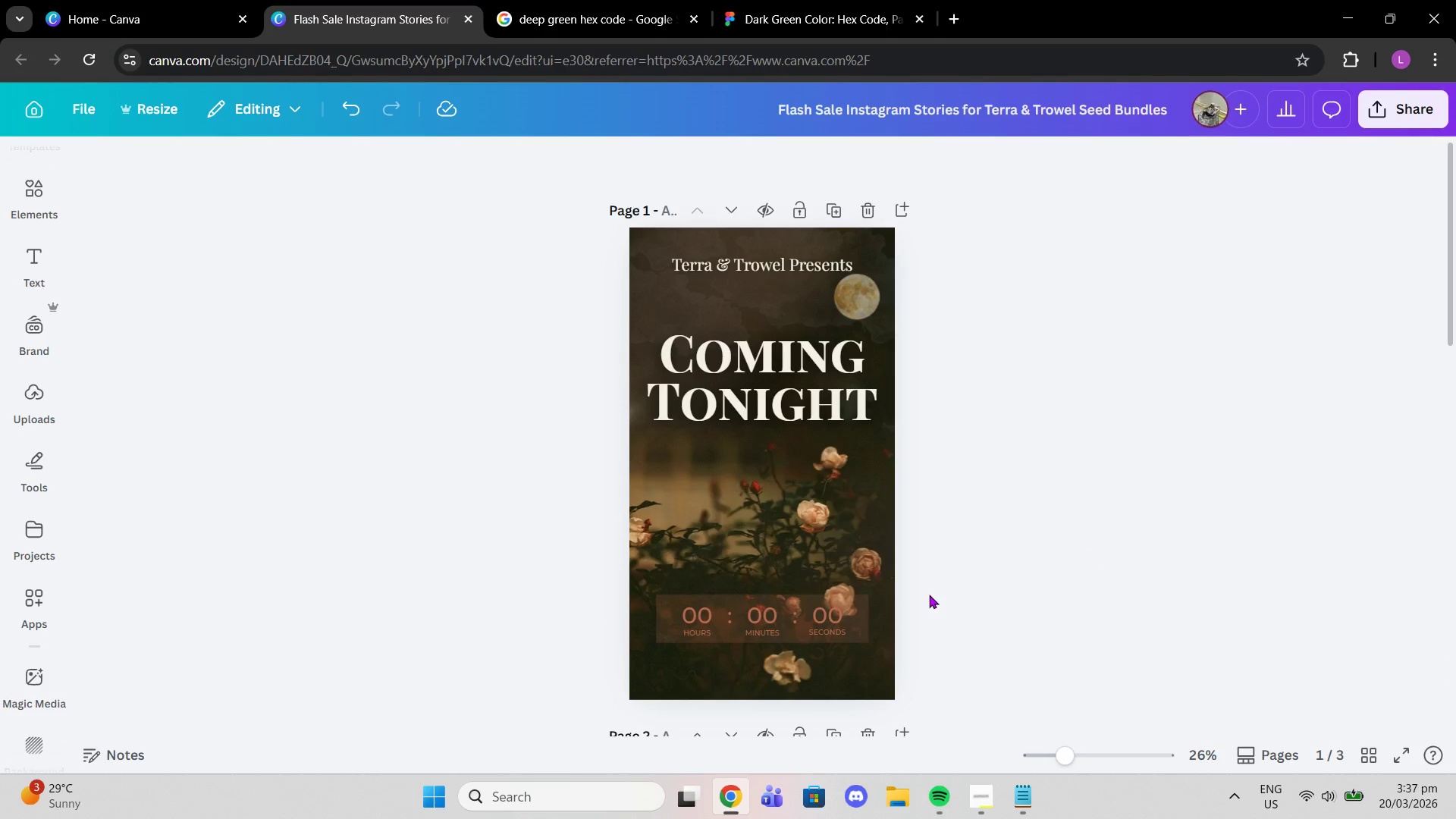 
left_click([992, 796])